 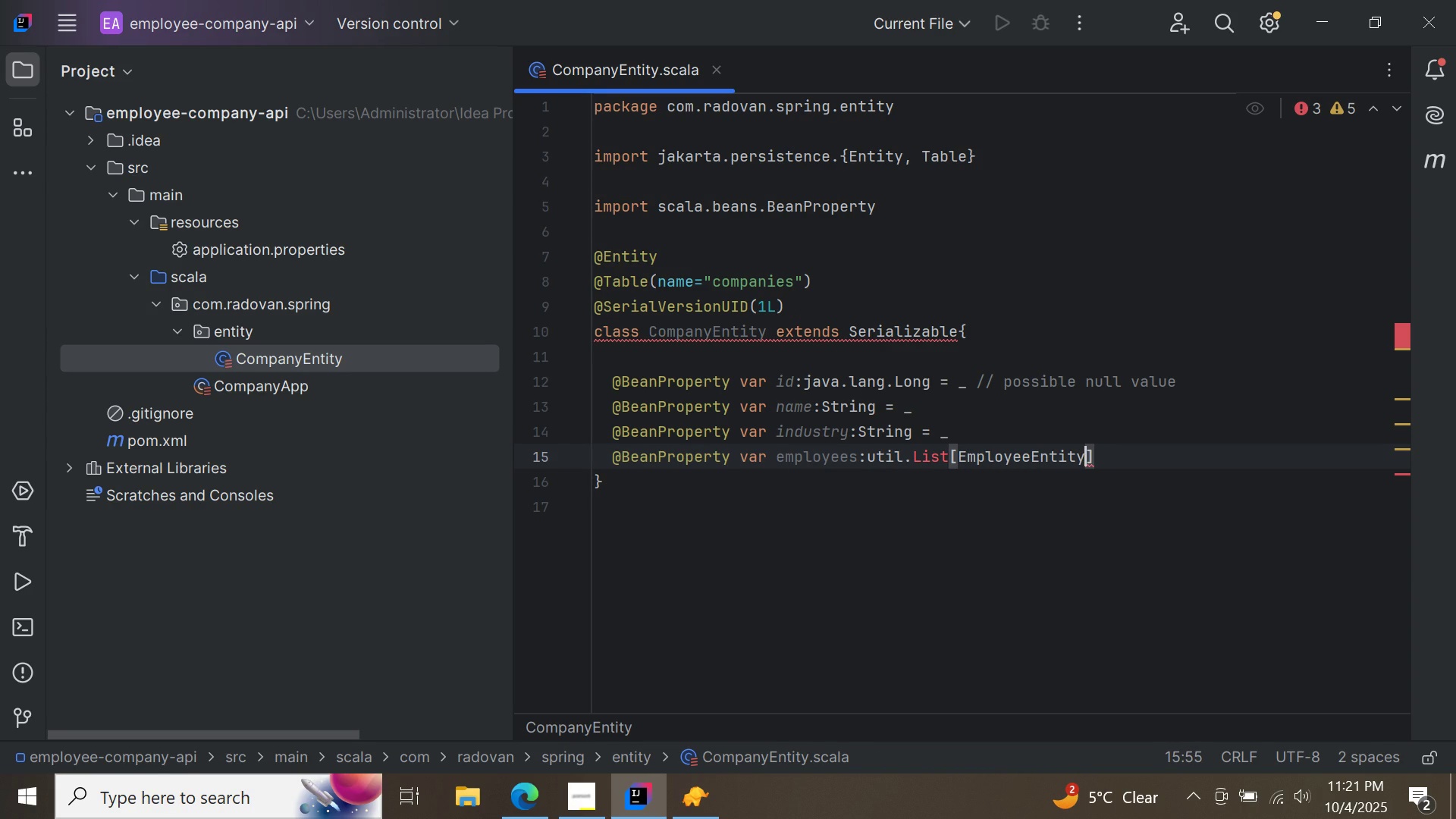 
key(ArrowRight)
 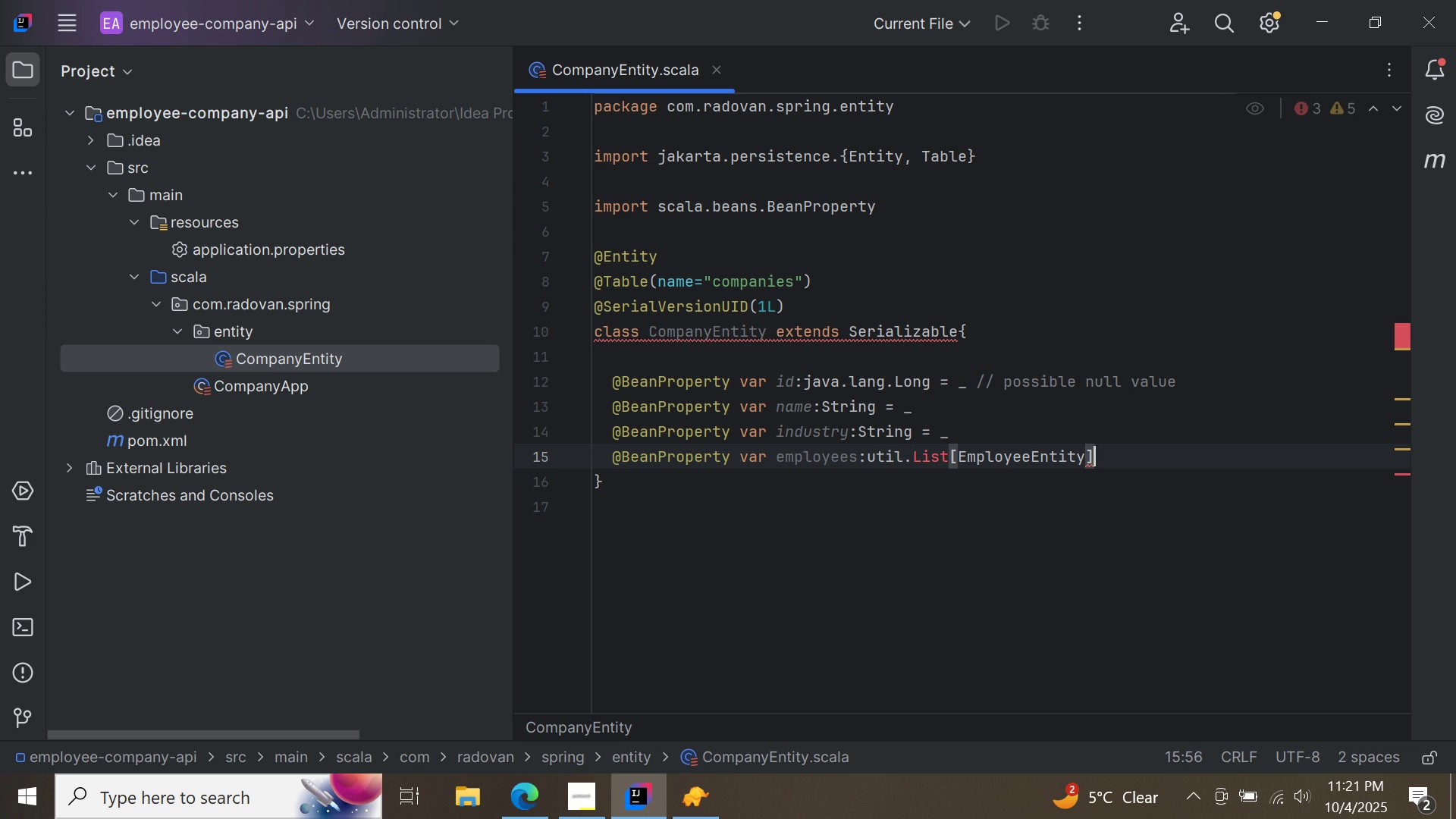 
key(Space)
 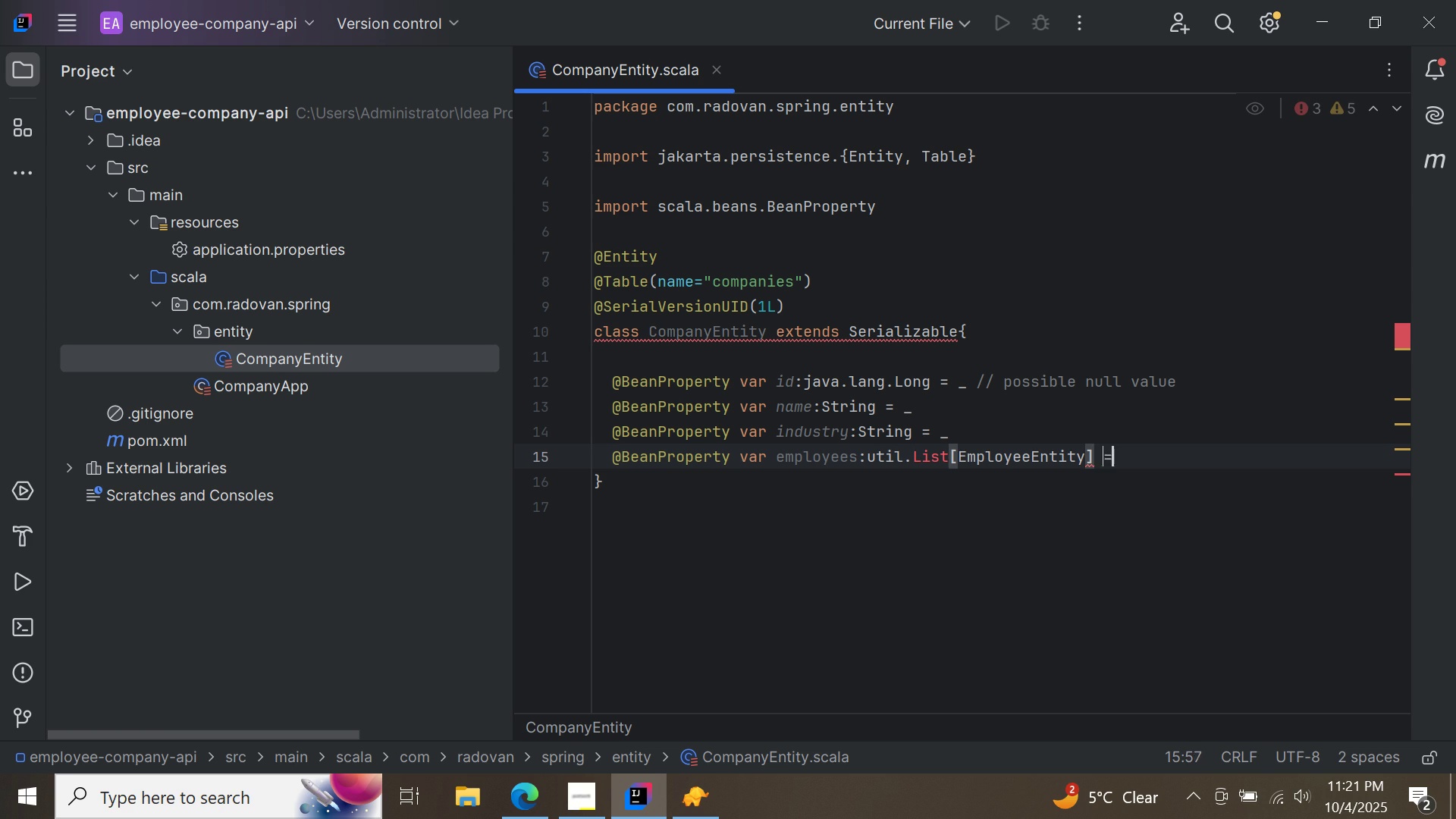 
key(Equal)
 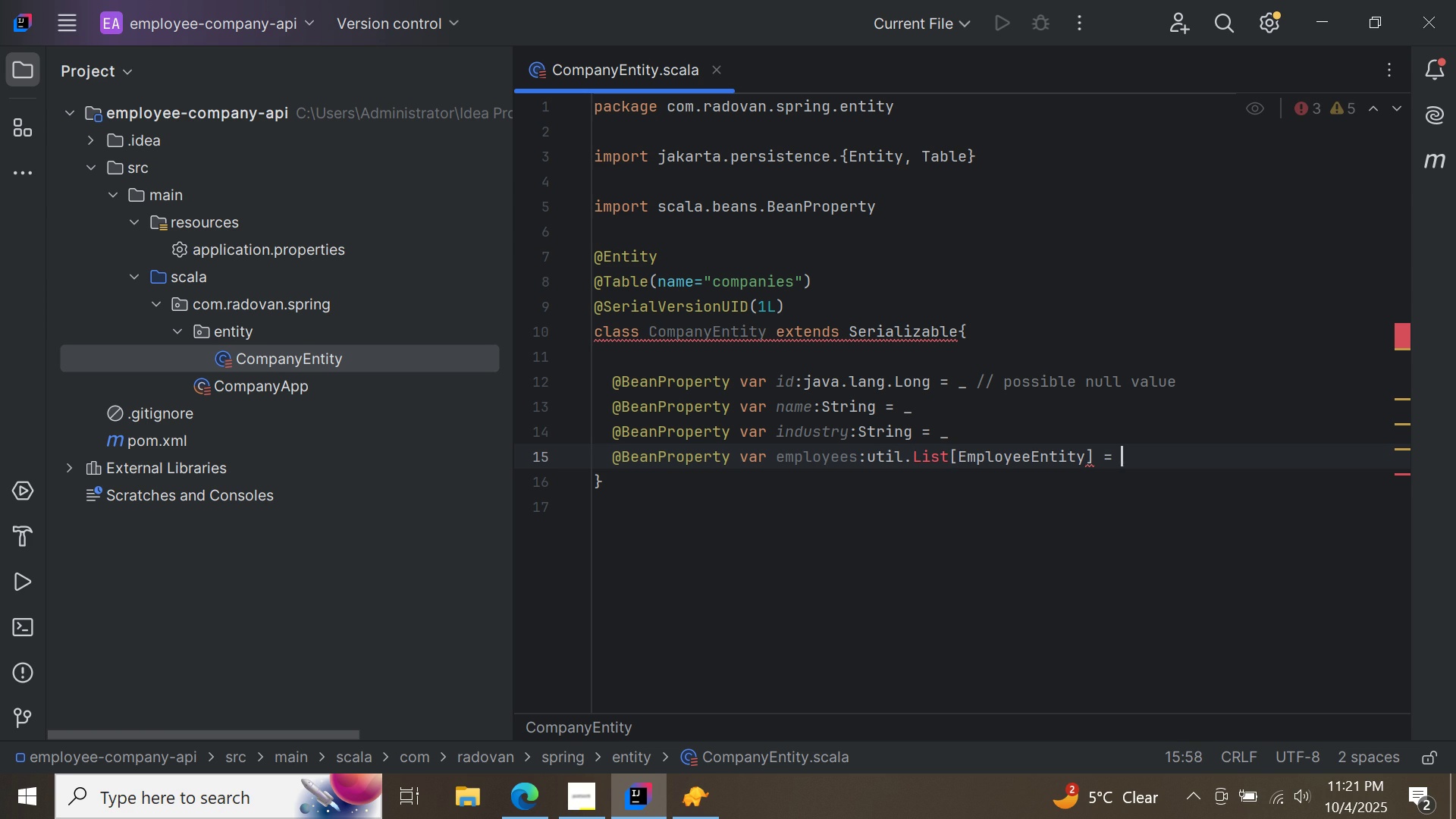 
key(Space)